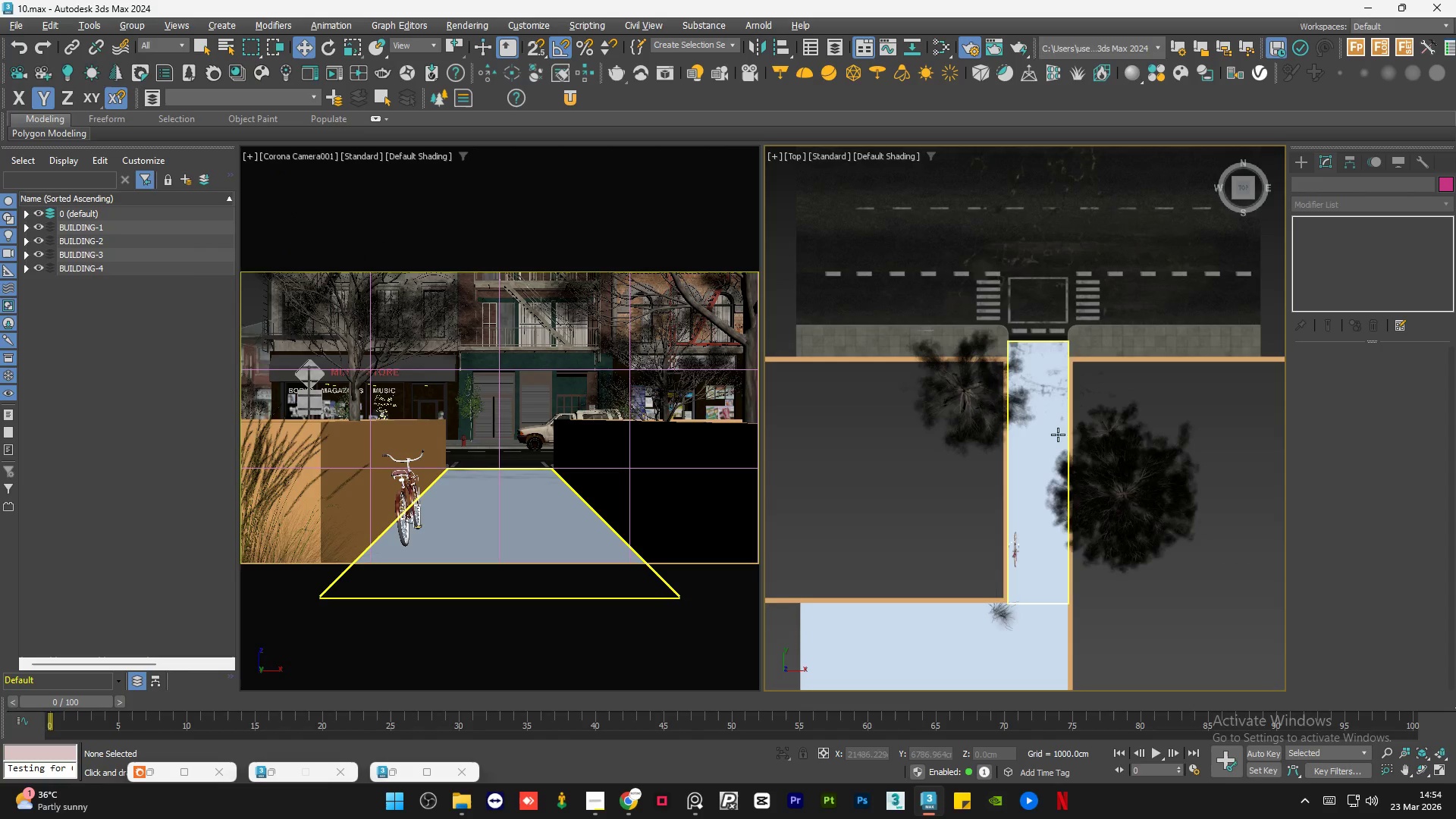 
scroll: coordinate [1029, 438], scroll_direction: down, amount: 1.0
 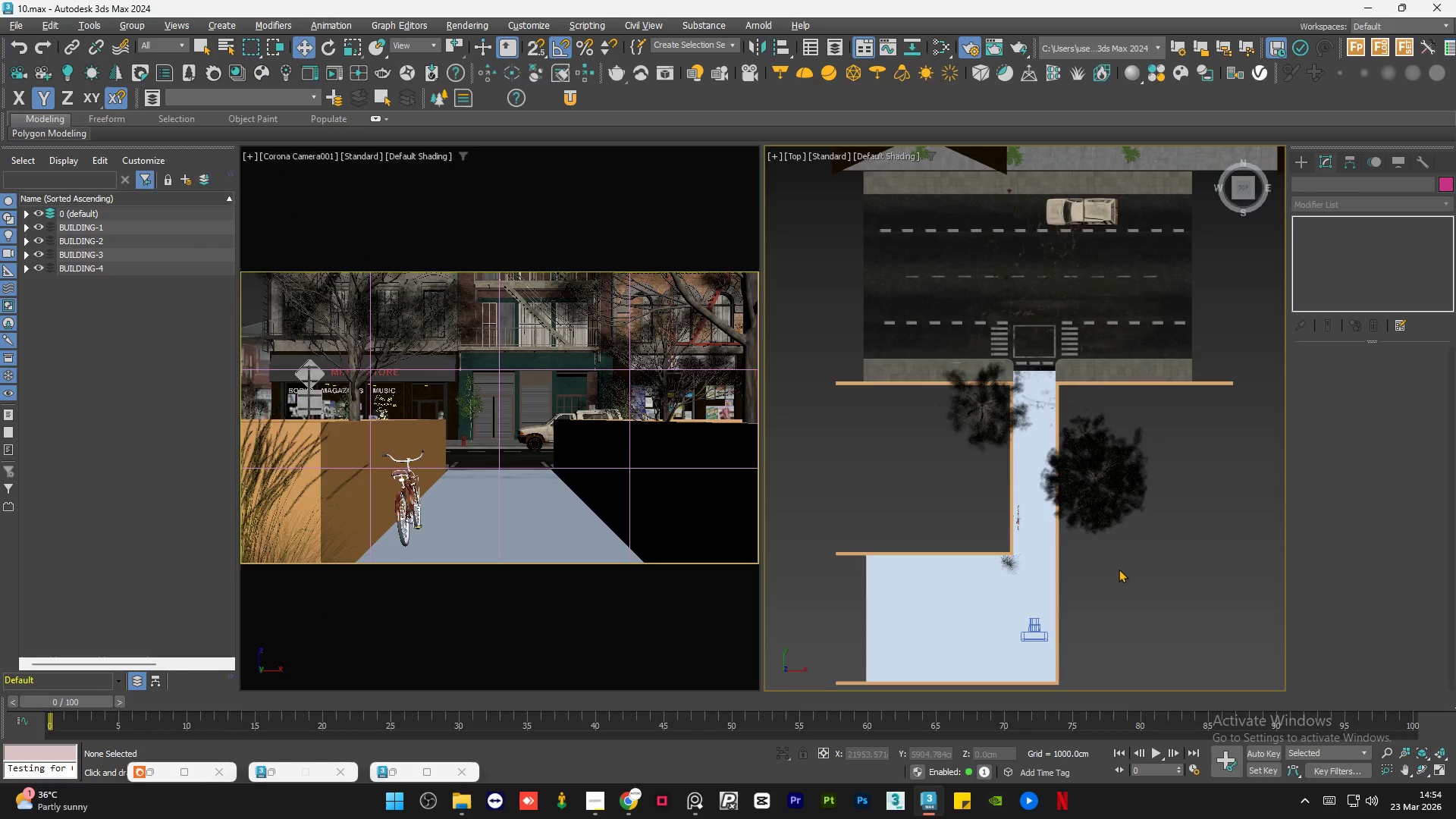 
double_click([1119, 569])
 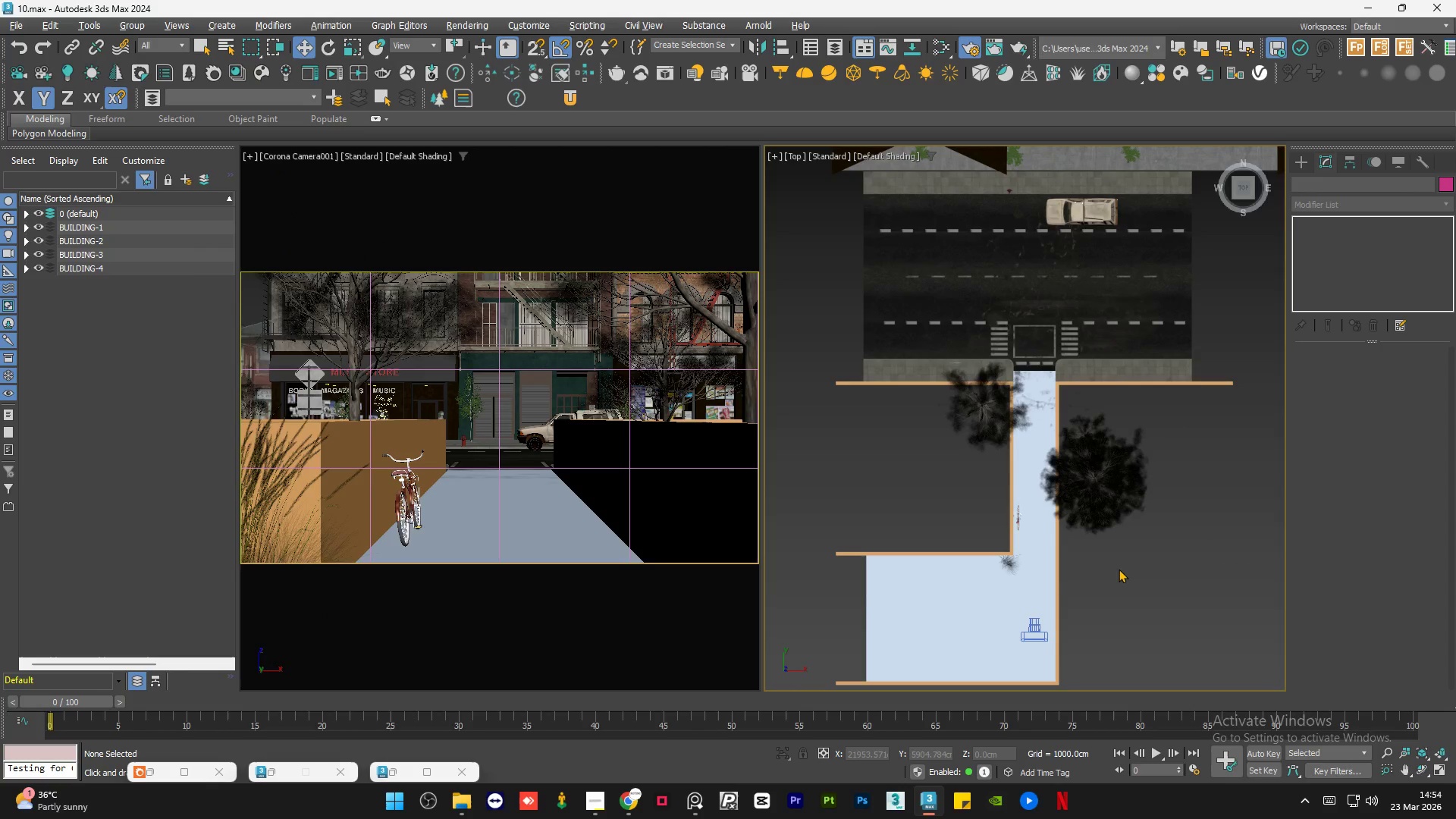 
key(Control+S)
 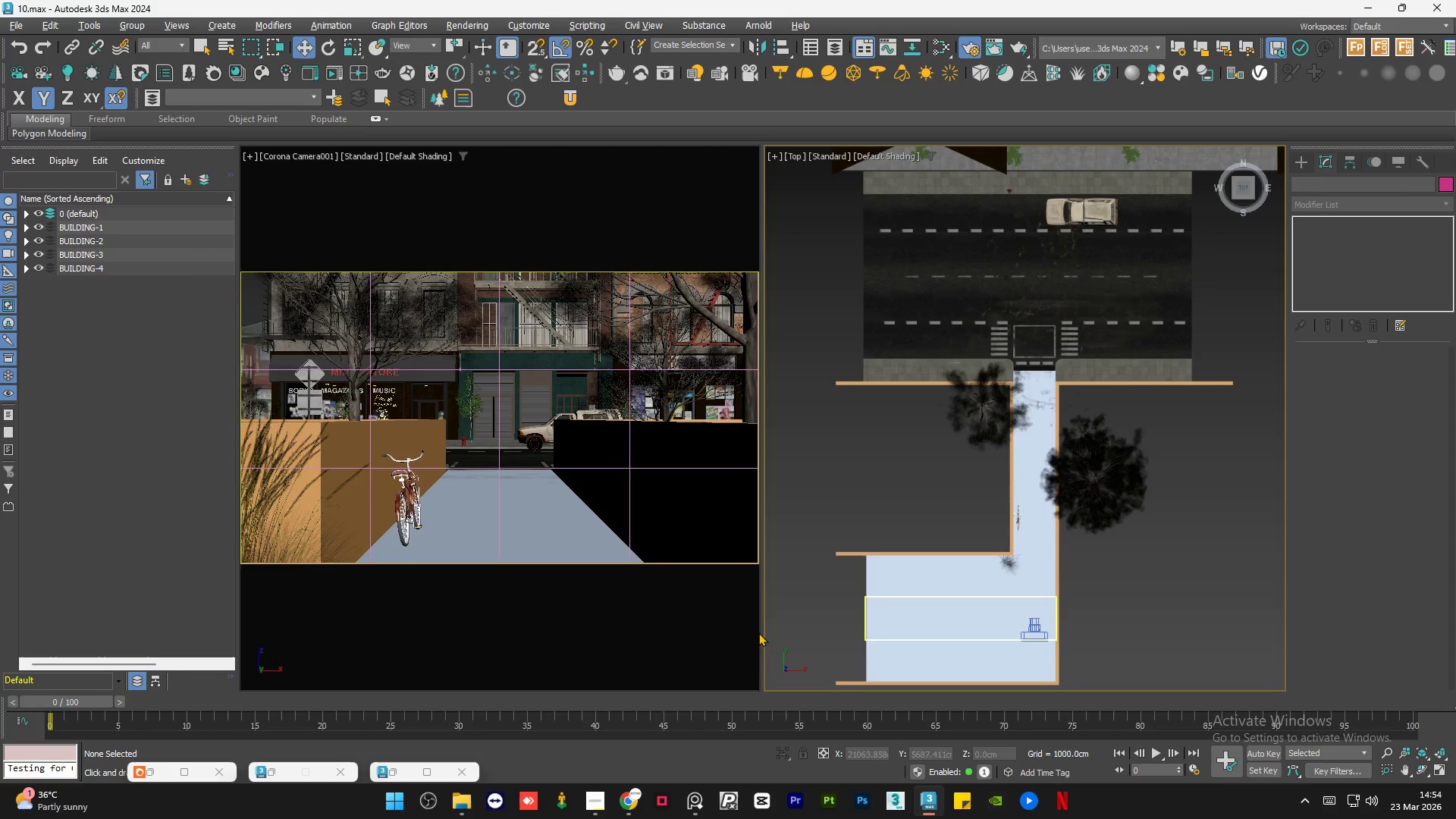 
left_click([588, 798])